 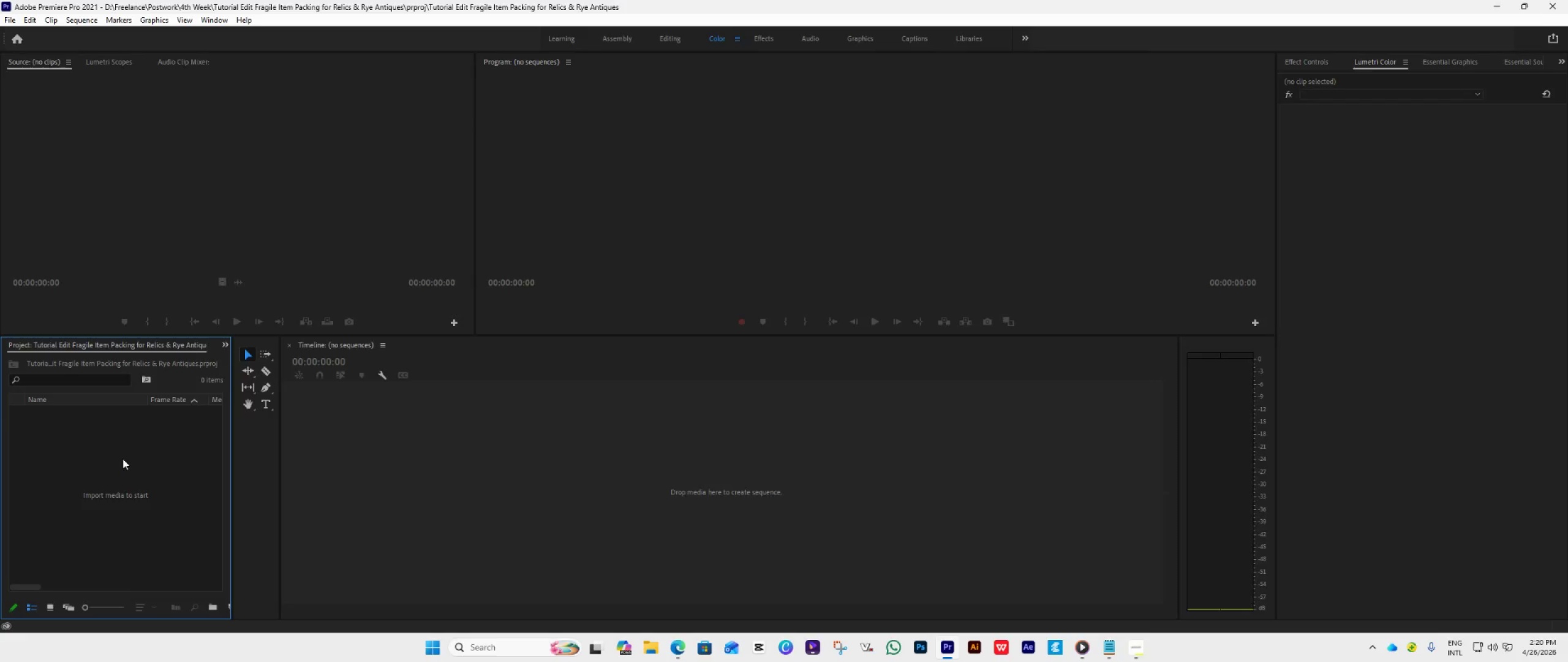 
triple_click([123, 458])
 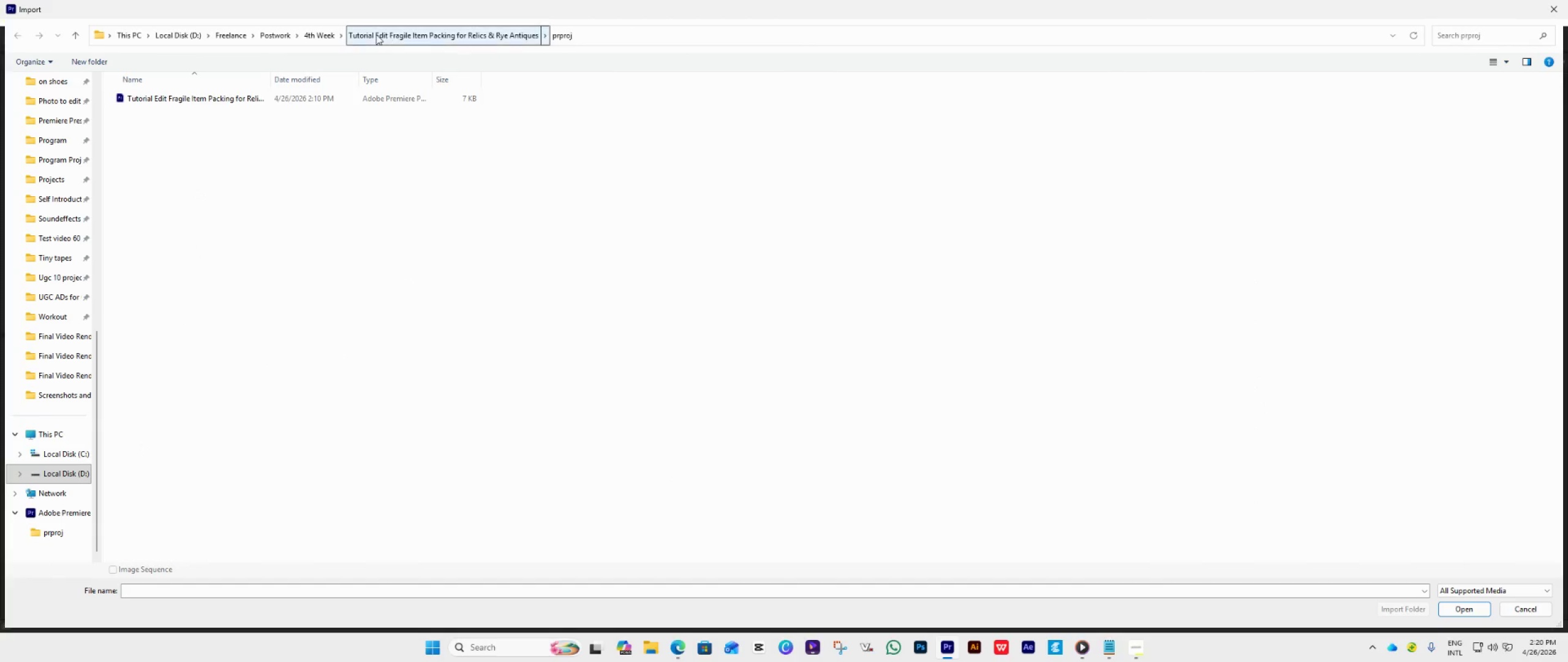 
left_click([389, 32])
 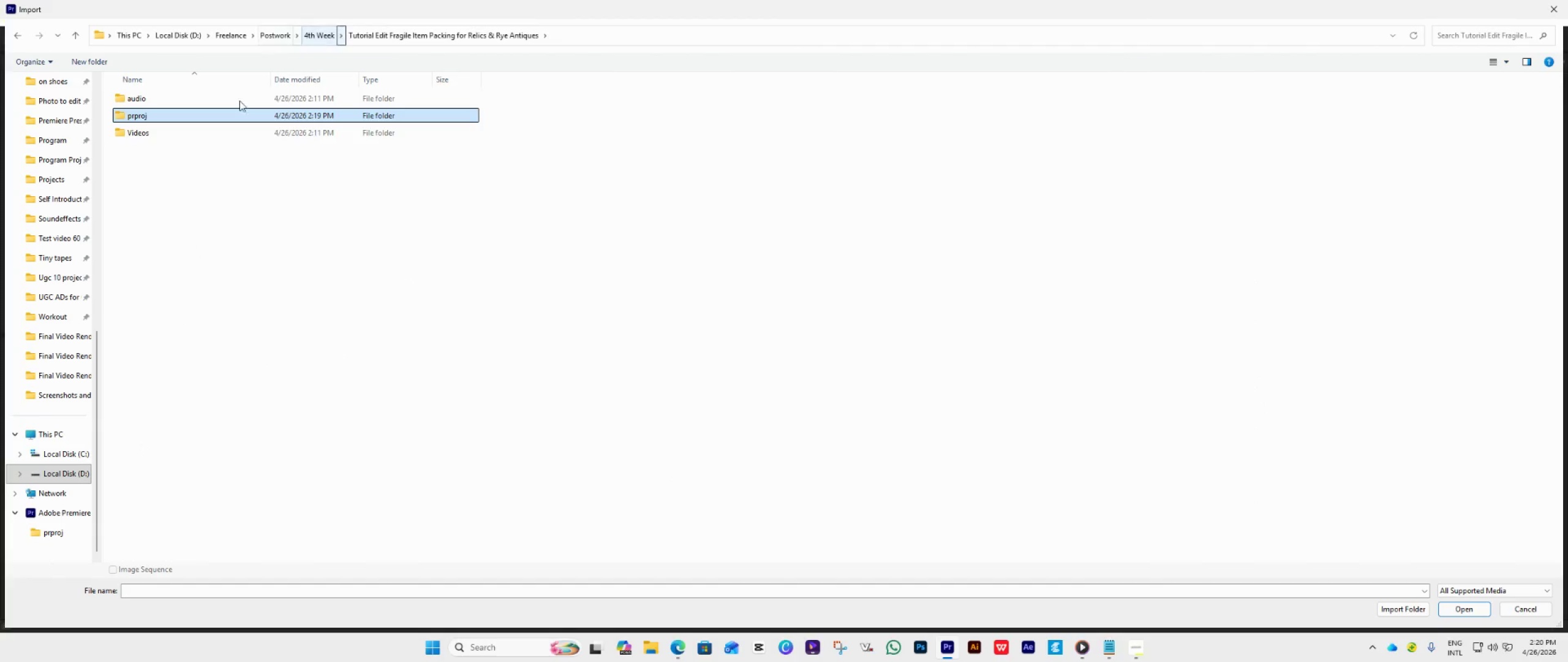 
left_click([167, 136])
 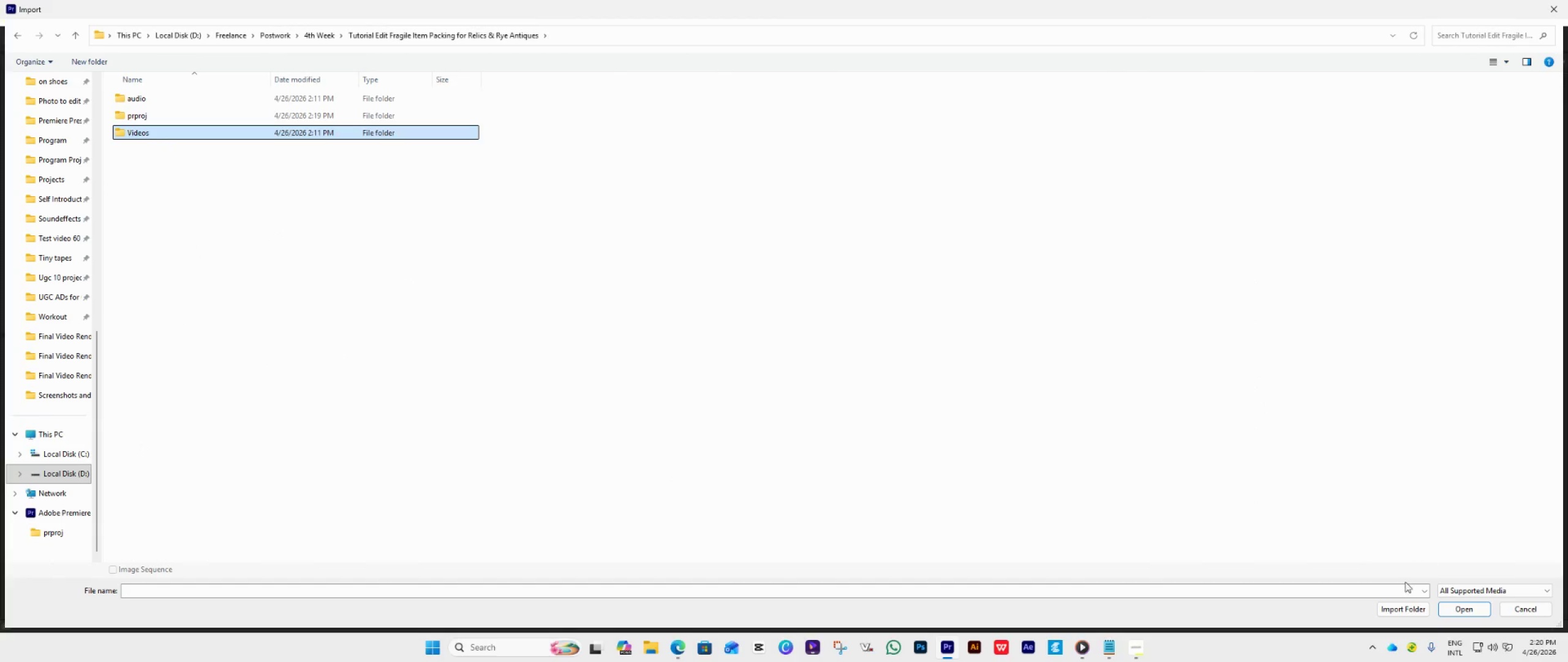 
left_click([1390, 609])
 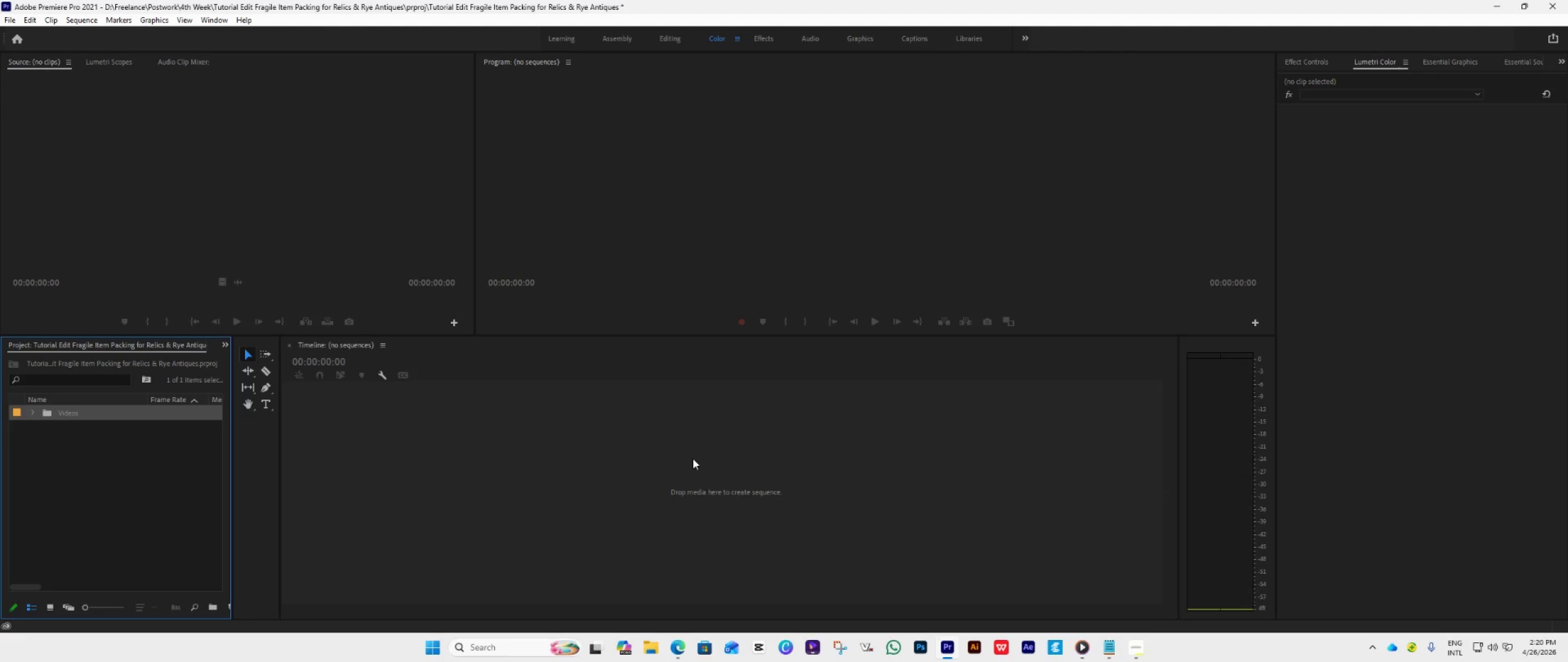 
wait(8.34)
 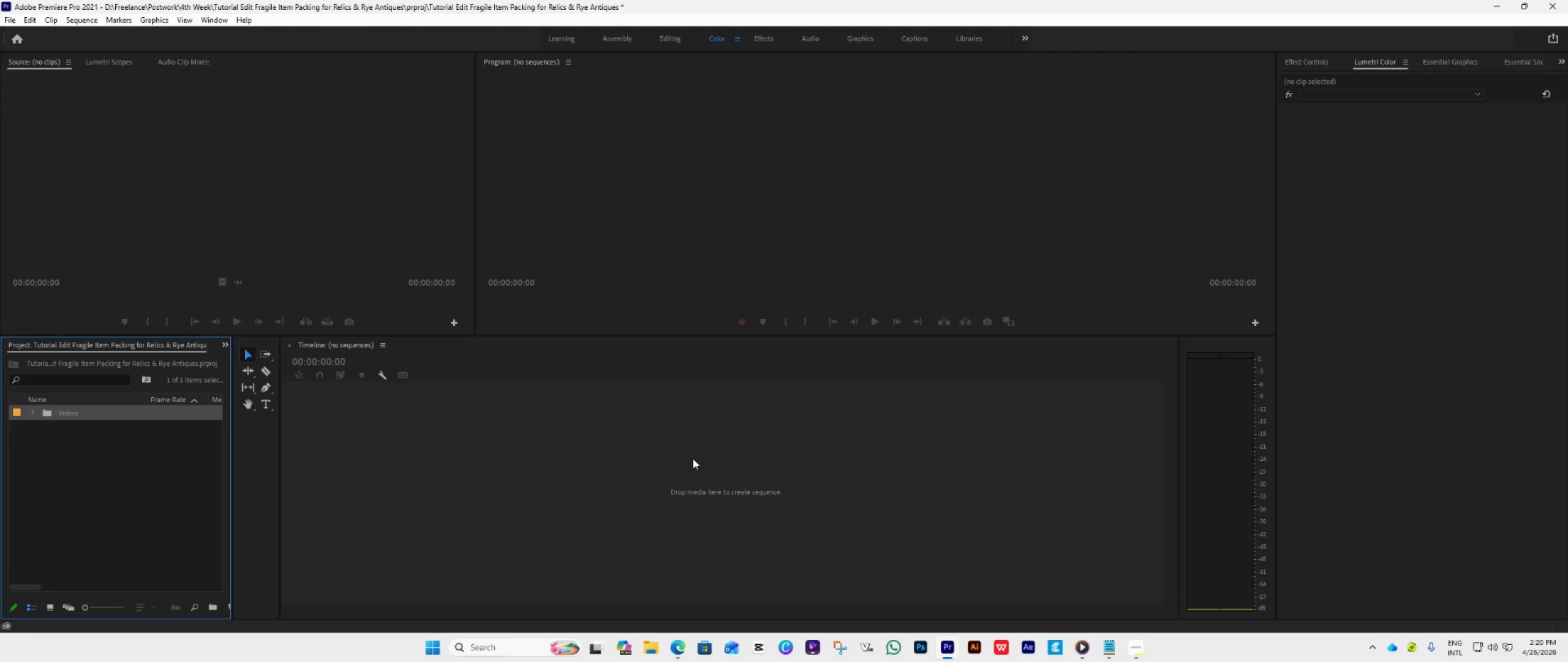 
left_click([33, 414])
 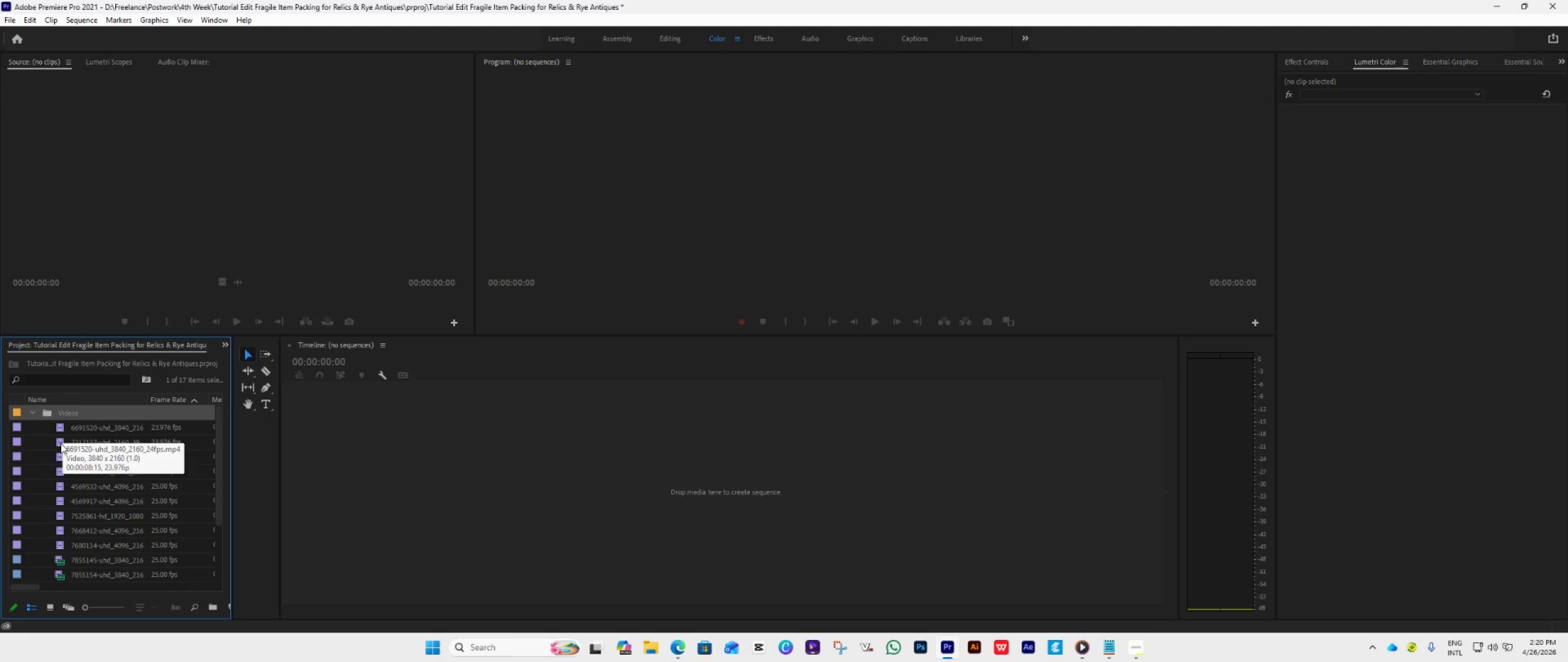 
wait(7.16)
 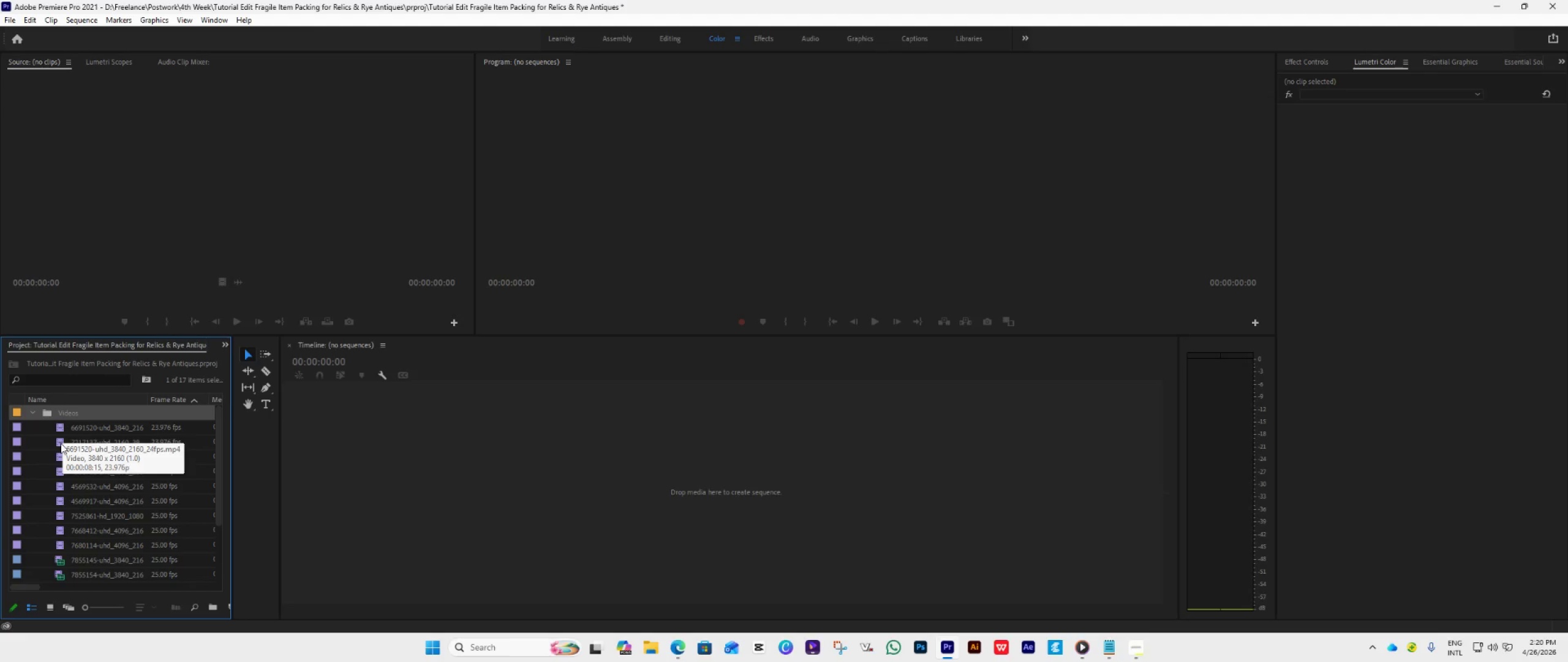 
scroll: coordinate [88, 479], scroll_direction: up, amount: 6.0
 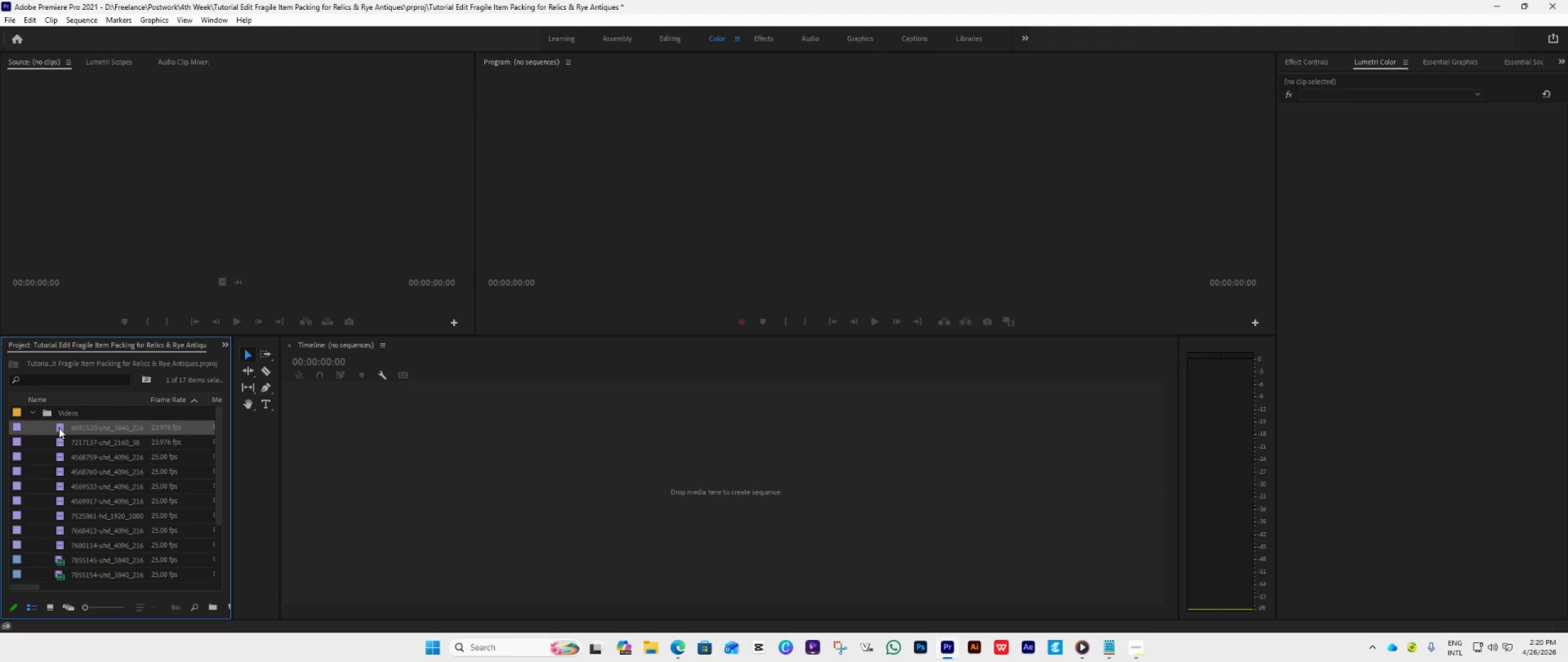 
double_click([59, 428])
 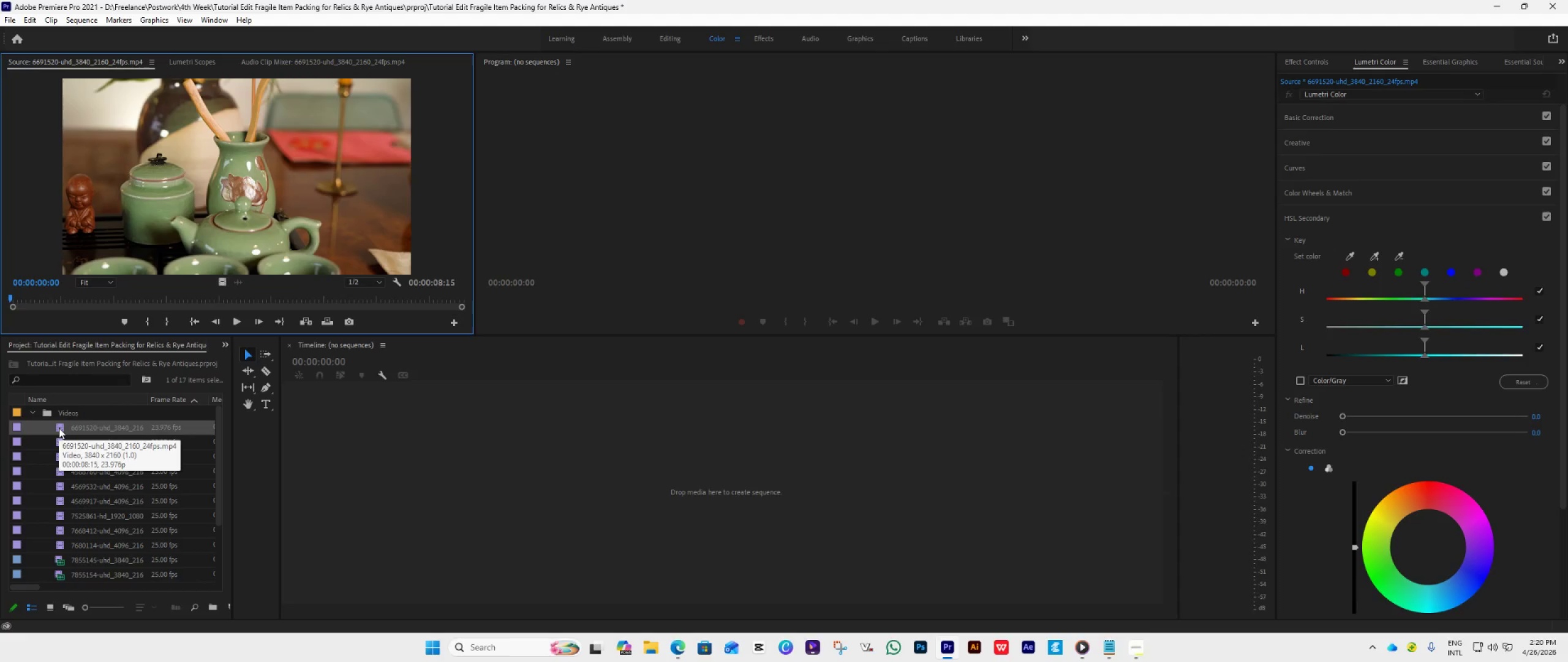 
mouse_move([67, 430])
 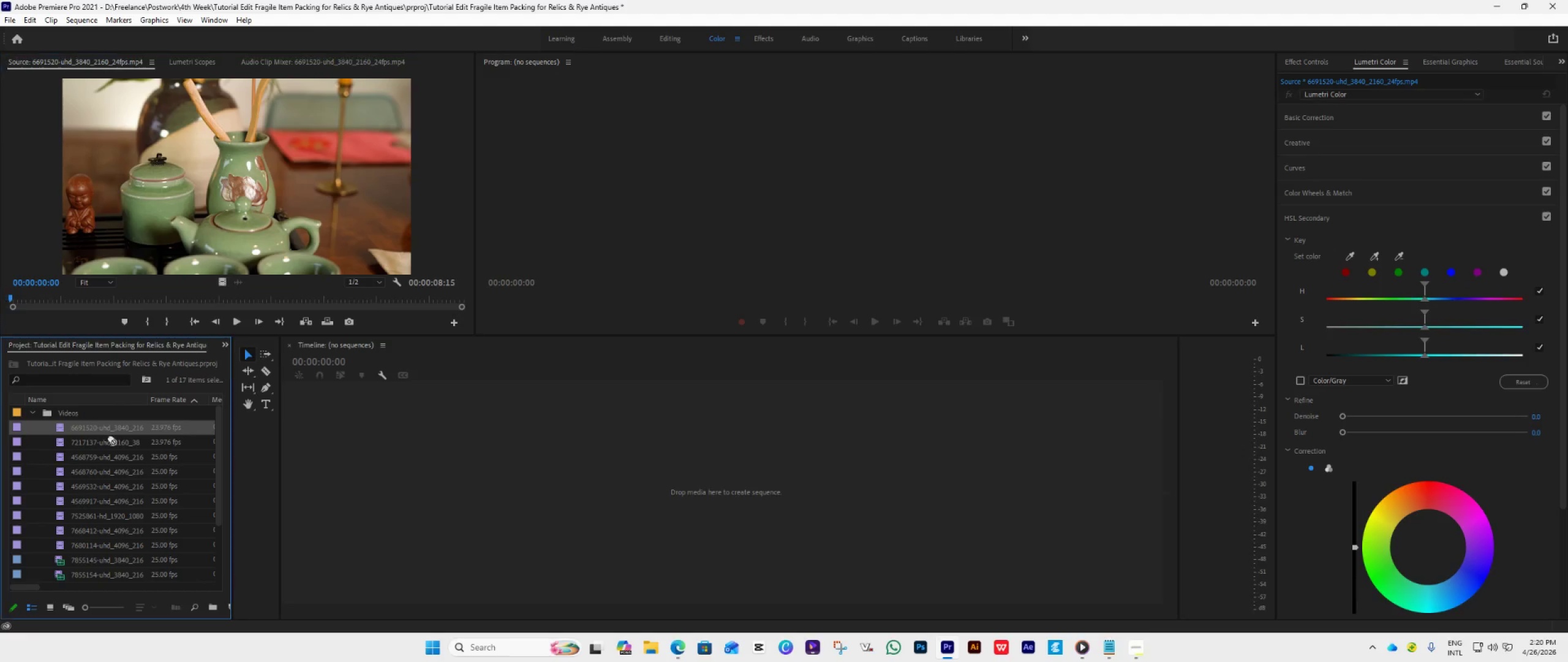 
left_click_drag(start_coordinate=[67, 427], to_coordinate=[508, 462])
 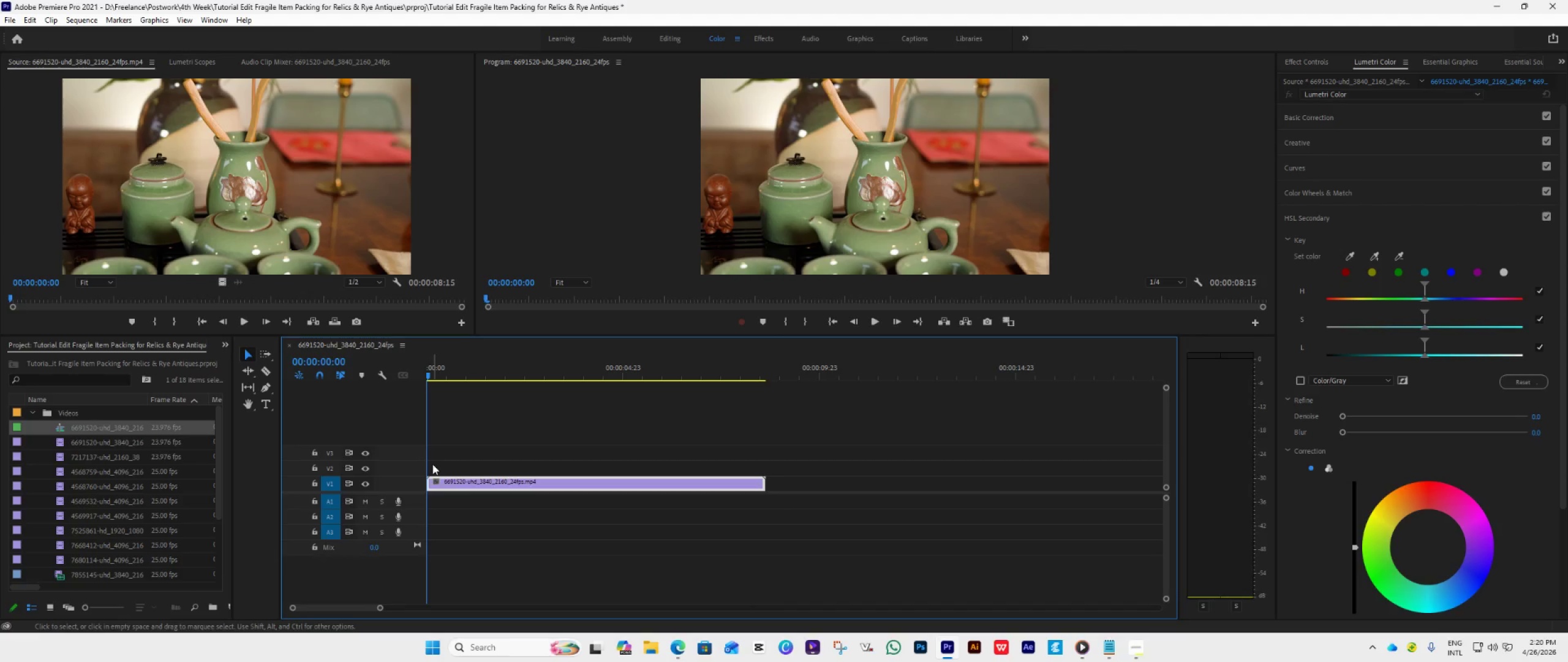 
wait(9.19)
 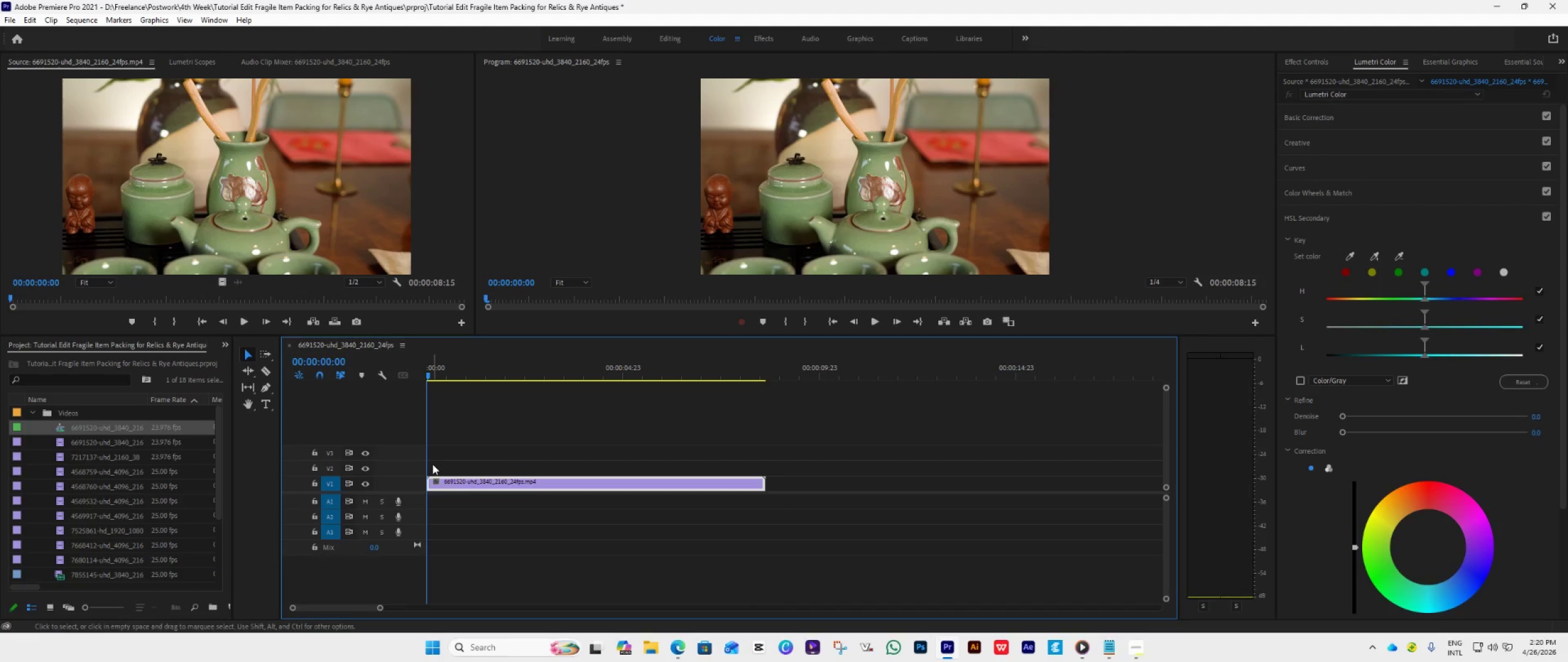 
left_click([1135, 579])